 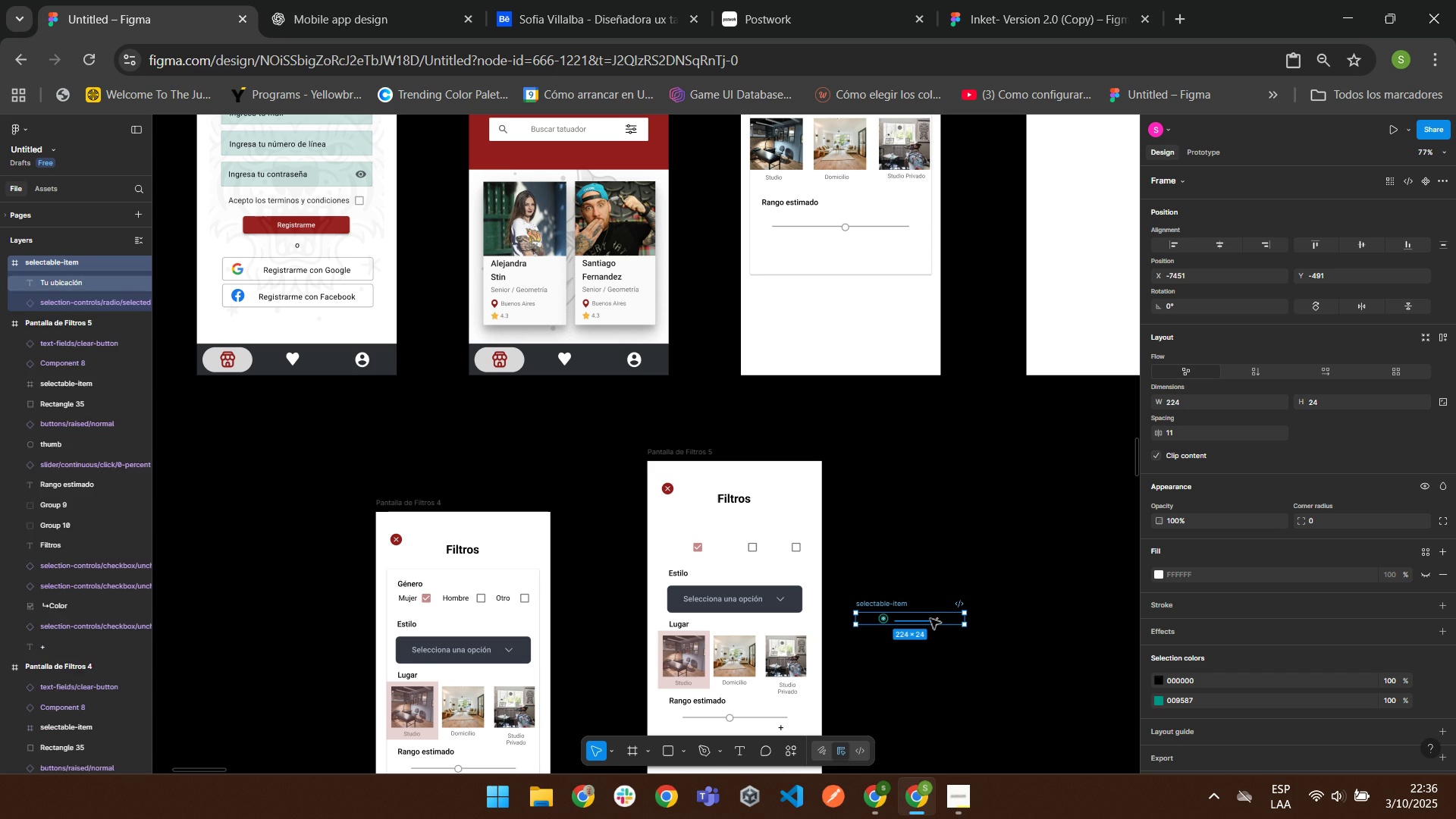 
left_click([1219, 246])
 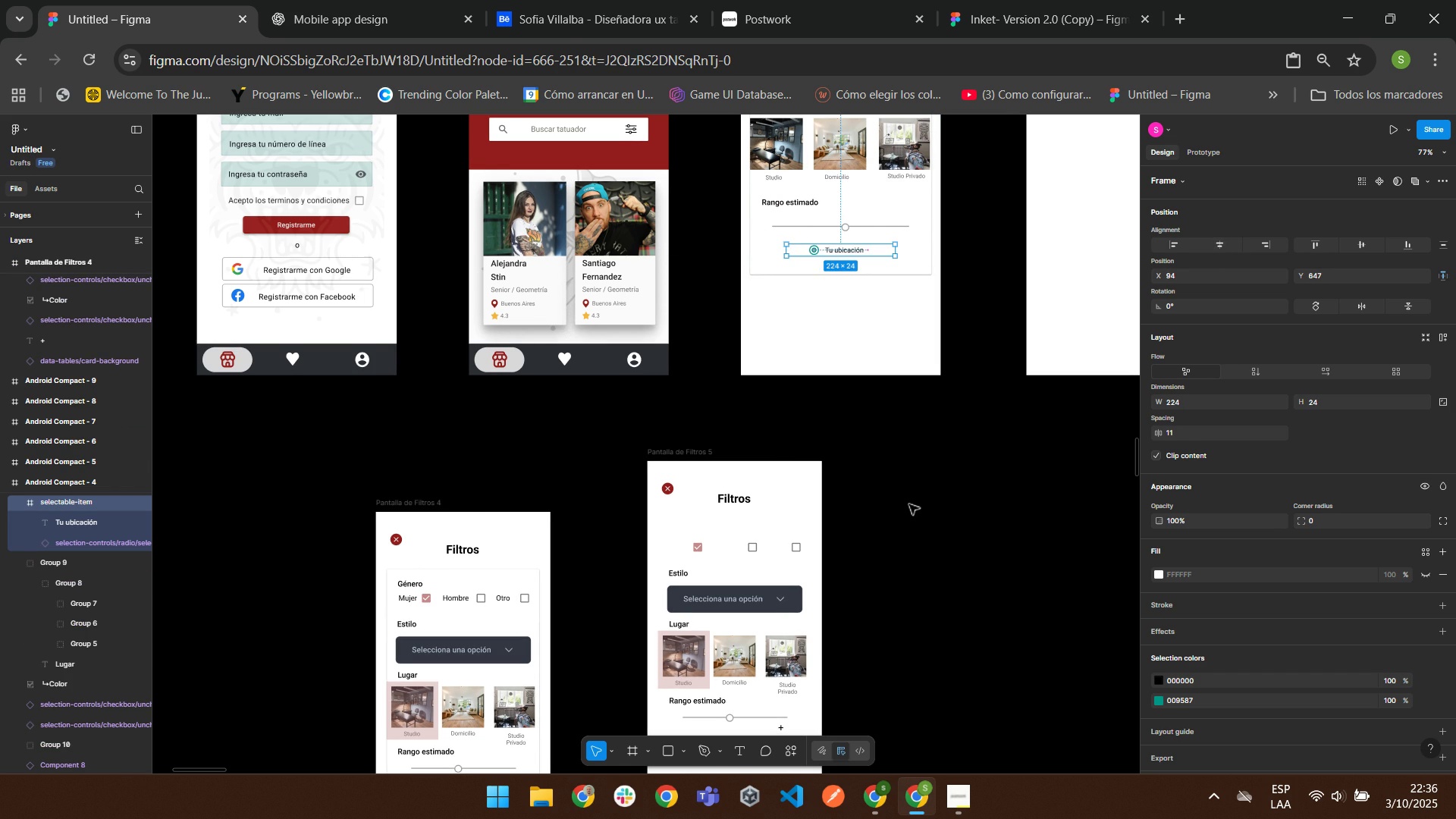 
left_click([908, 507])
 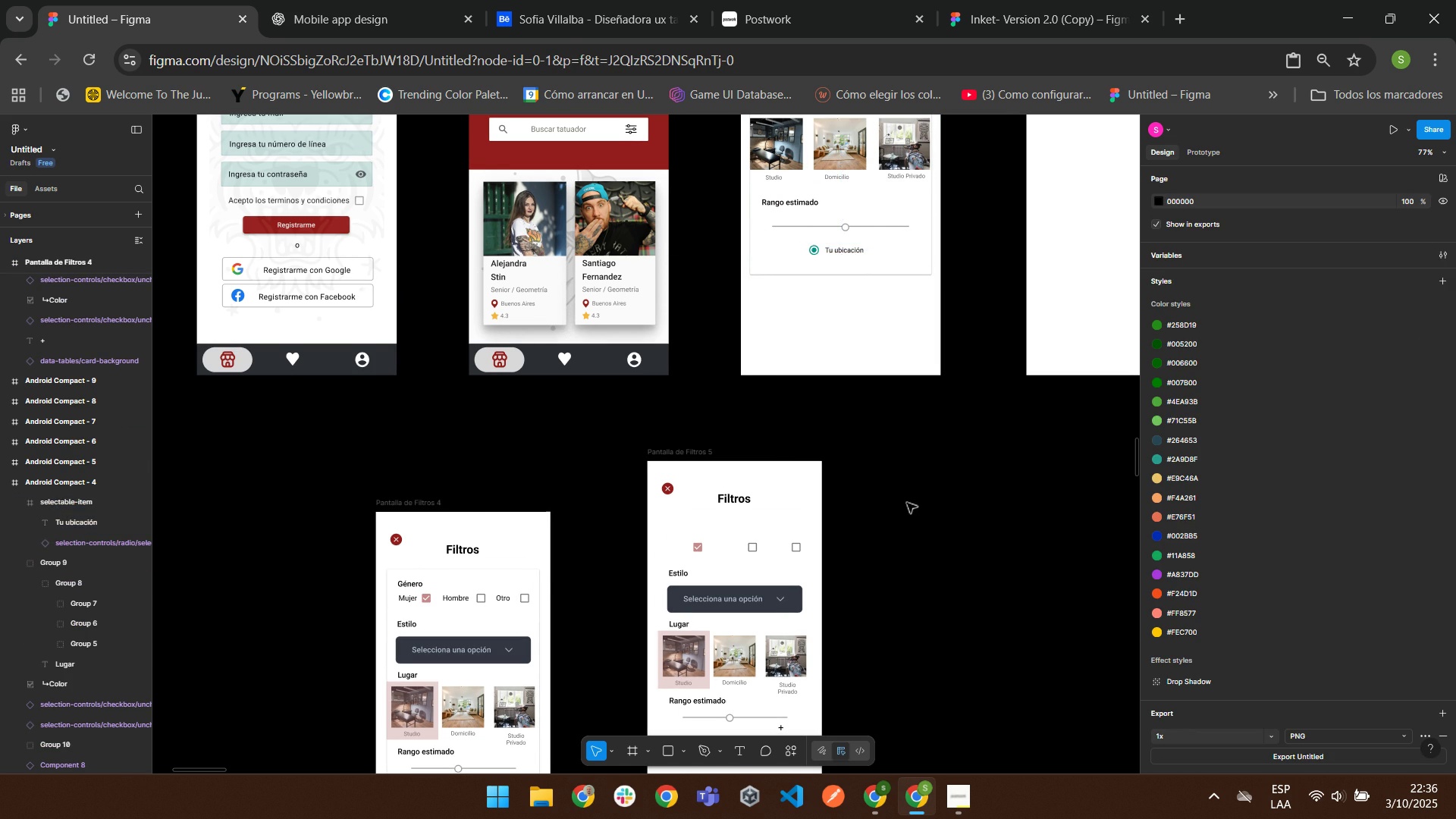 
scroll: coordinate [897, 498], scroll_direction: down, amount: 5.0
 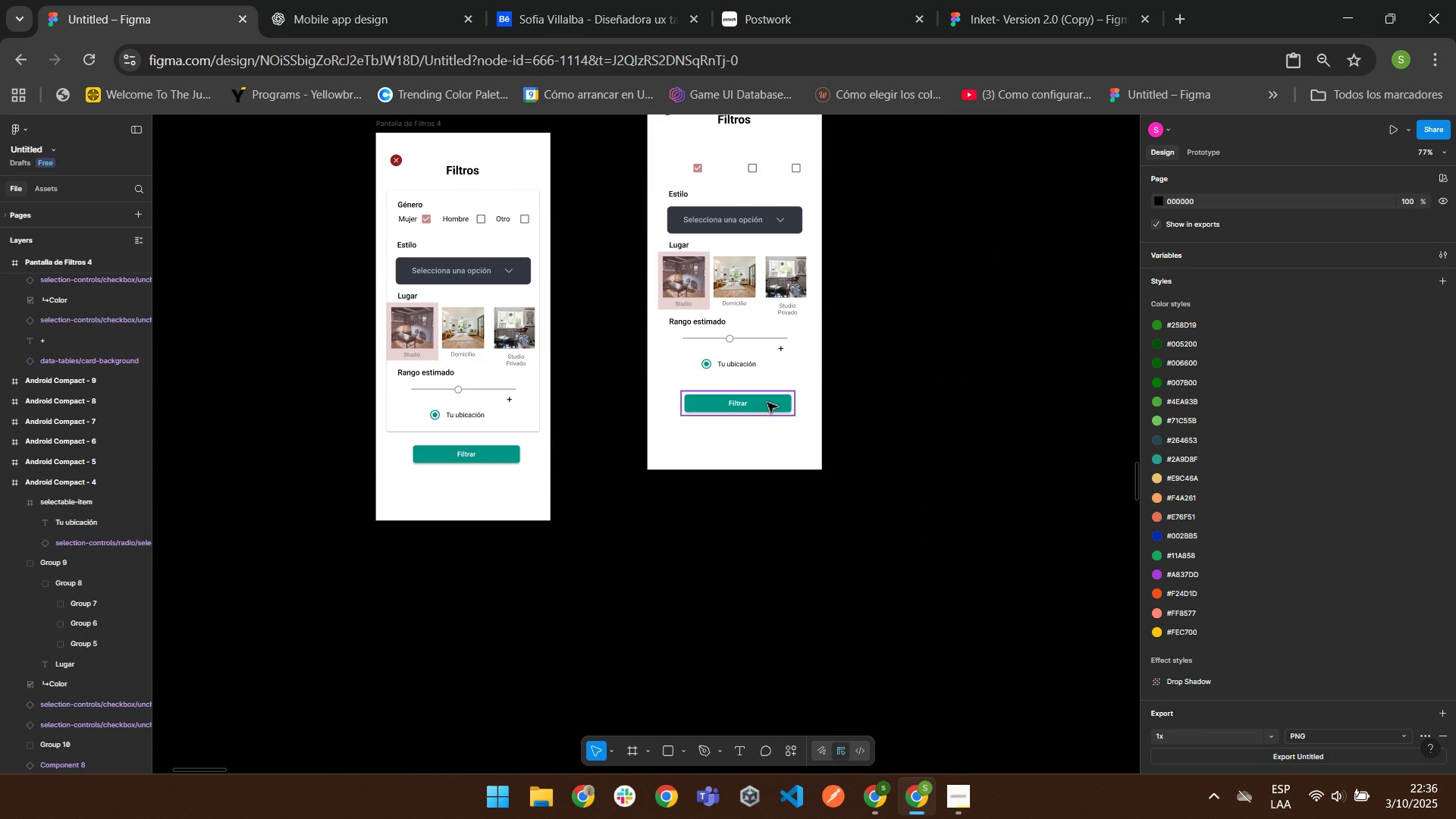 
left_click([767, 402])
 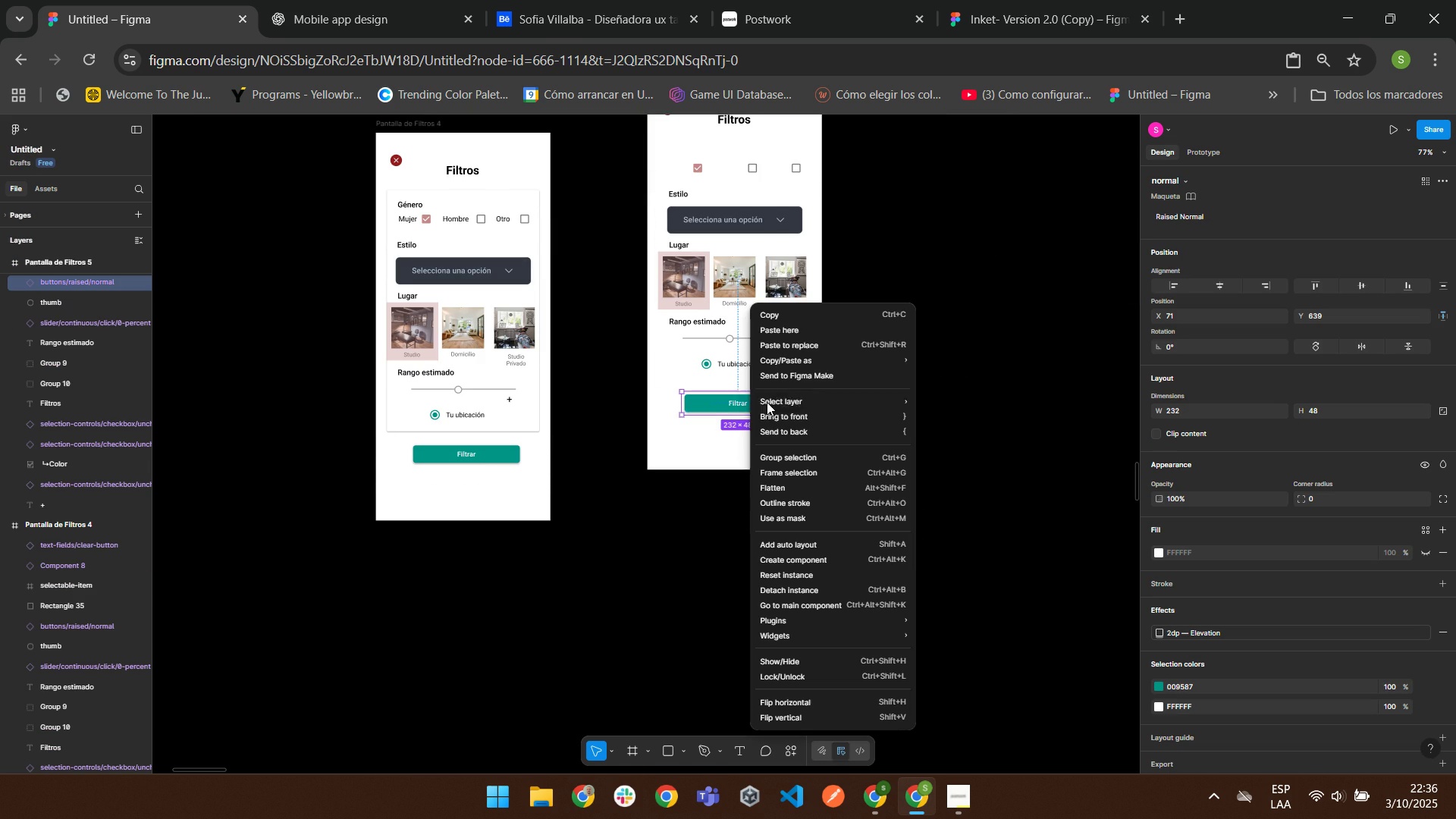 
right_click([767, 402])
 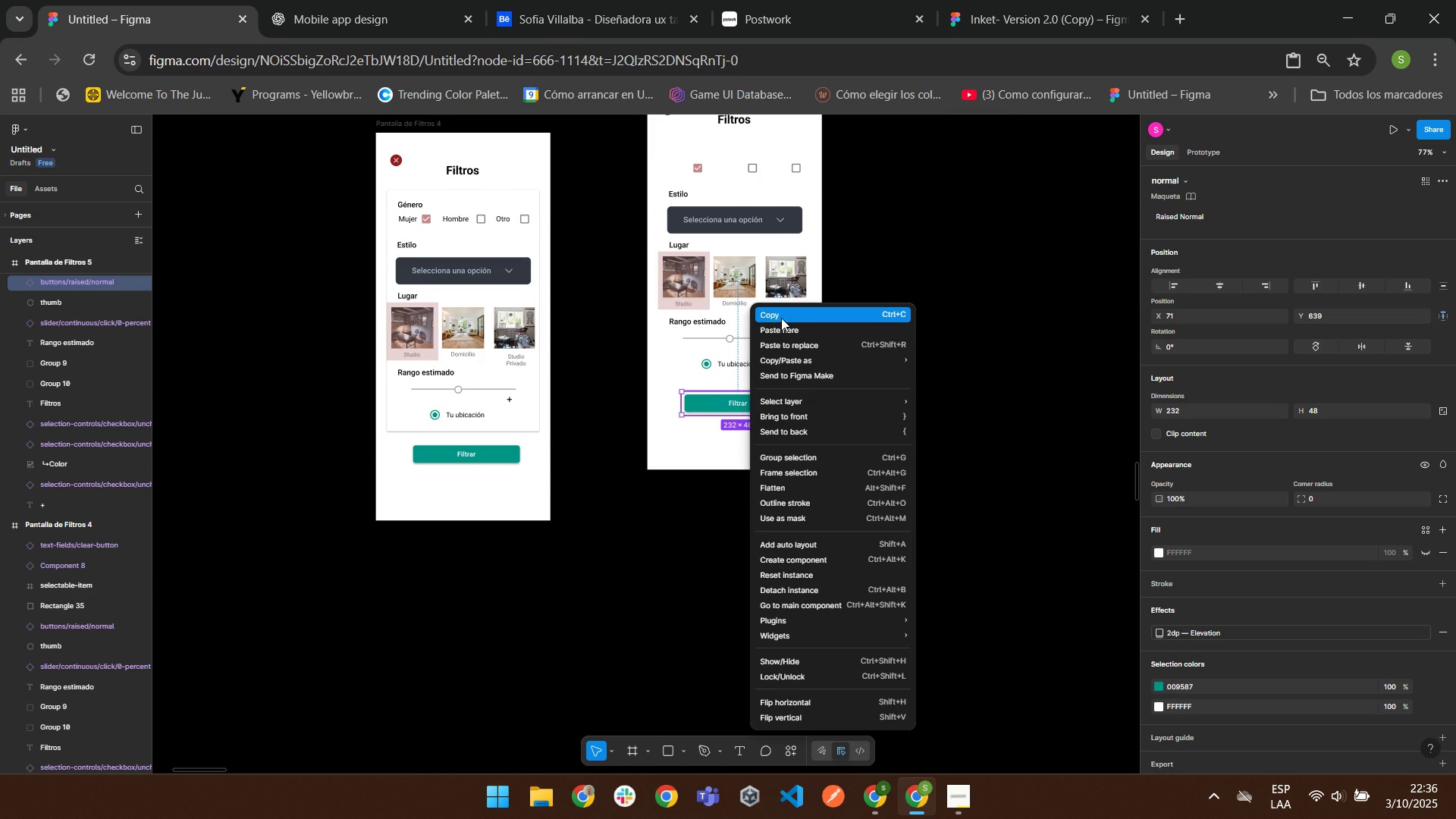 
left_click([781, 317])
 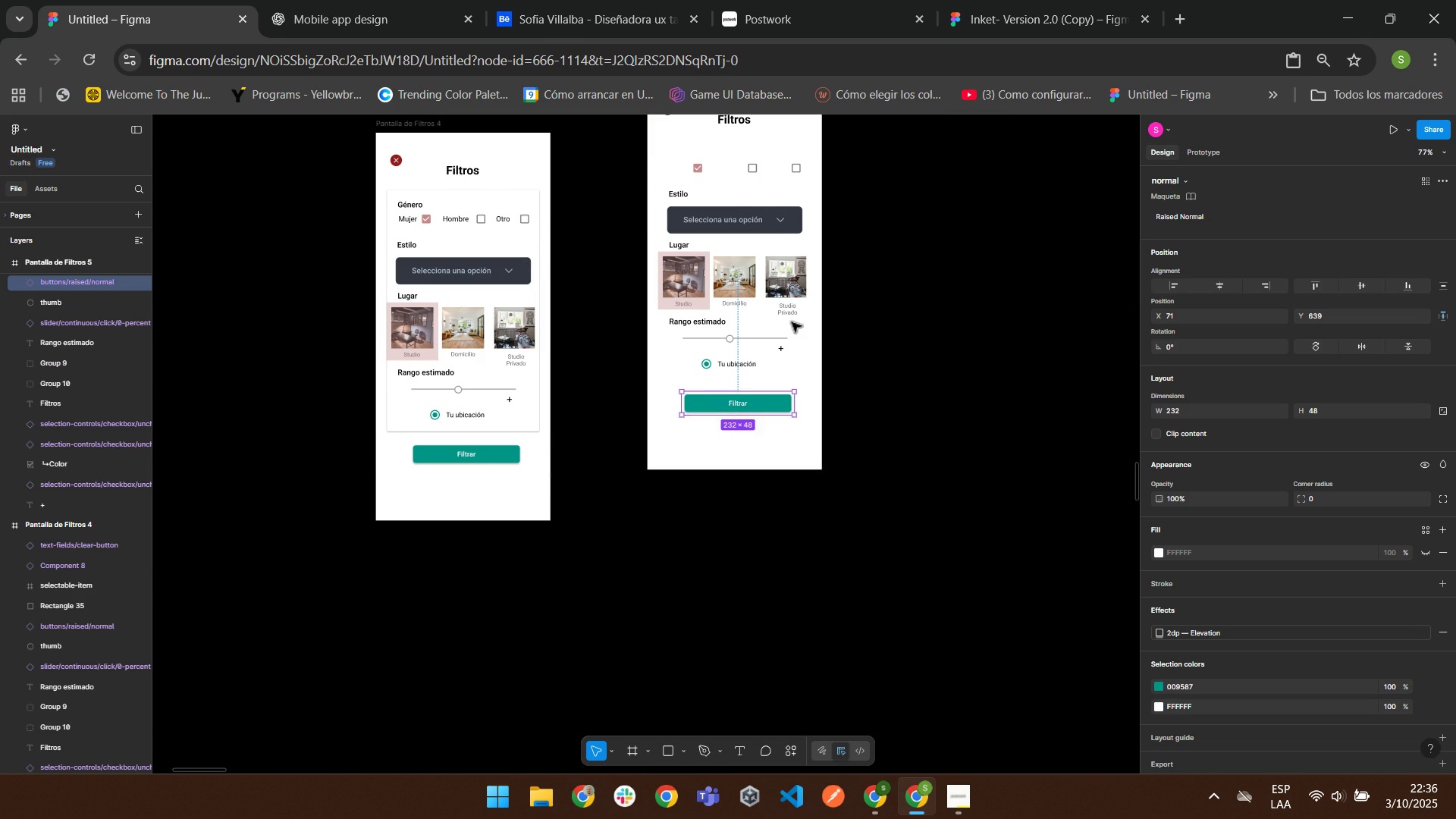 
scroll: coordinate [792, 324], scroll_direction: up, amount: 7.0
 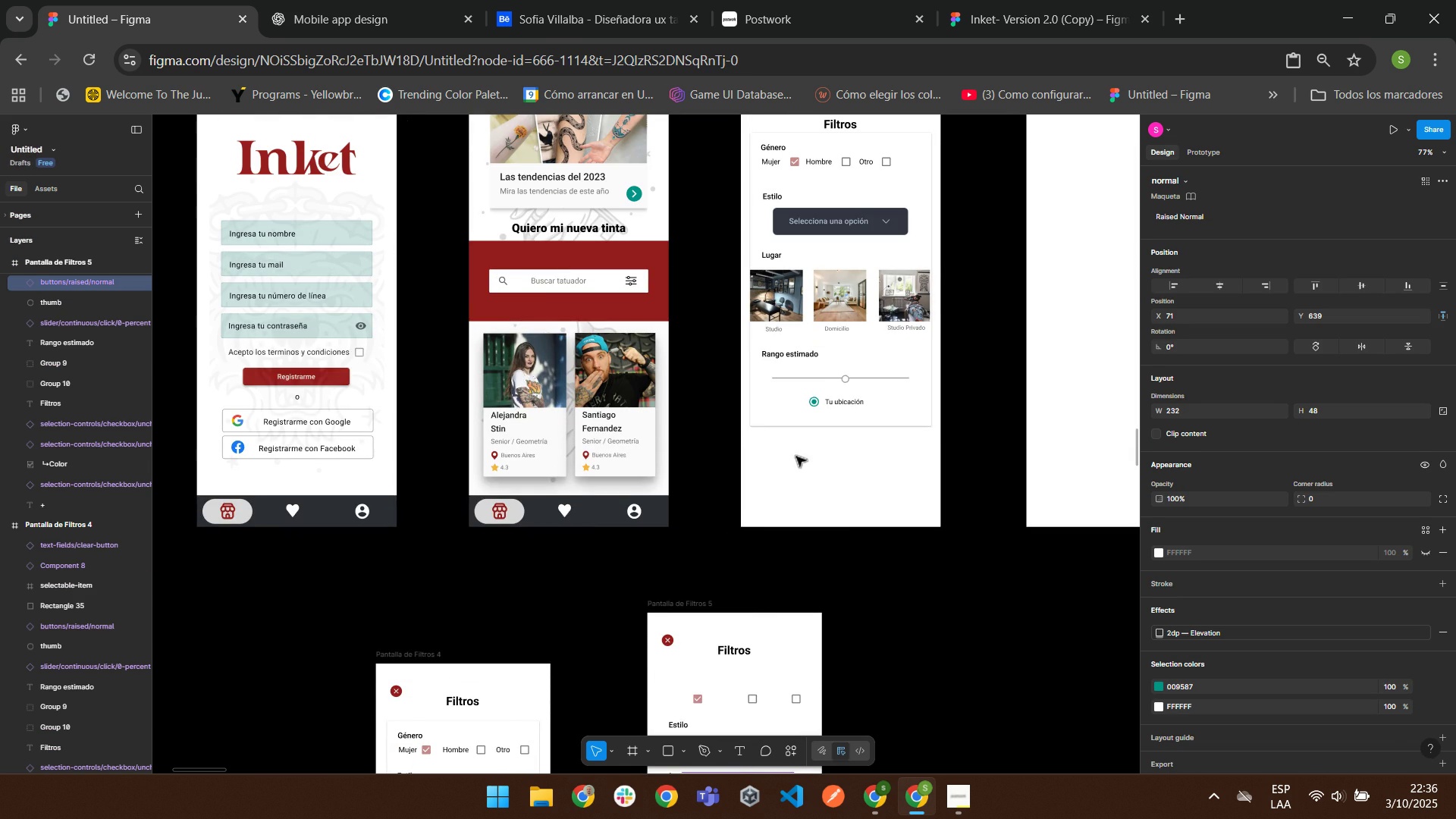 
right_click([795, 456])
 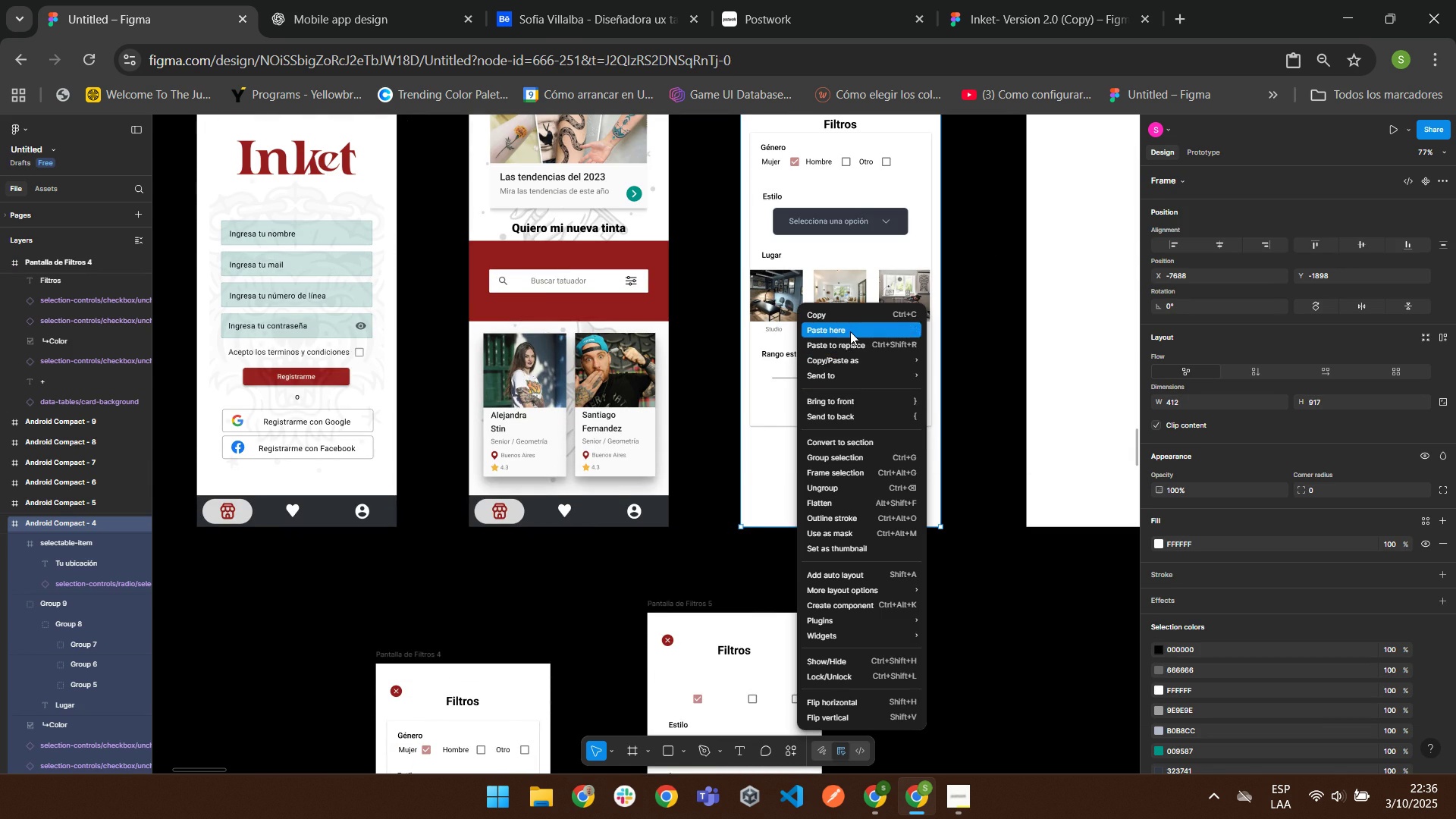 
left_click([850, 331])
 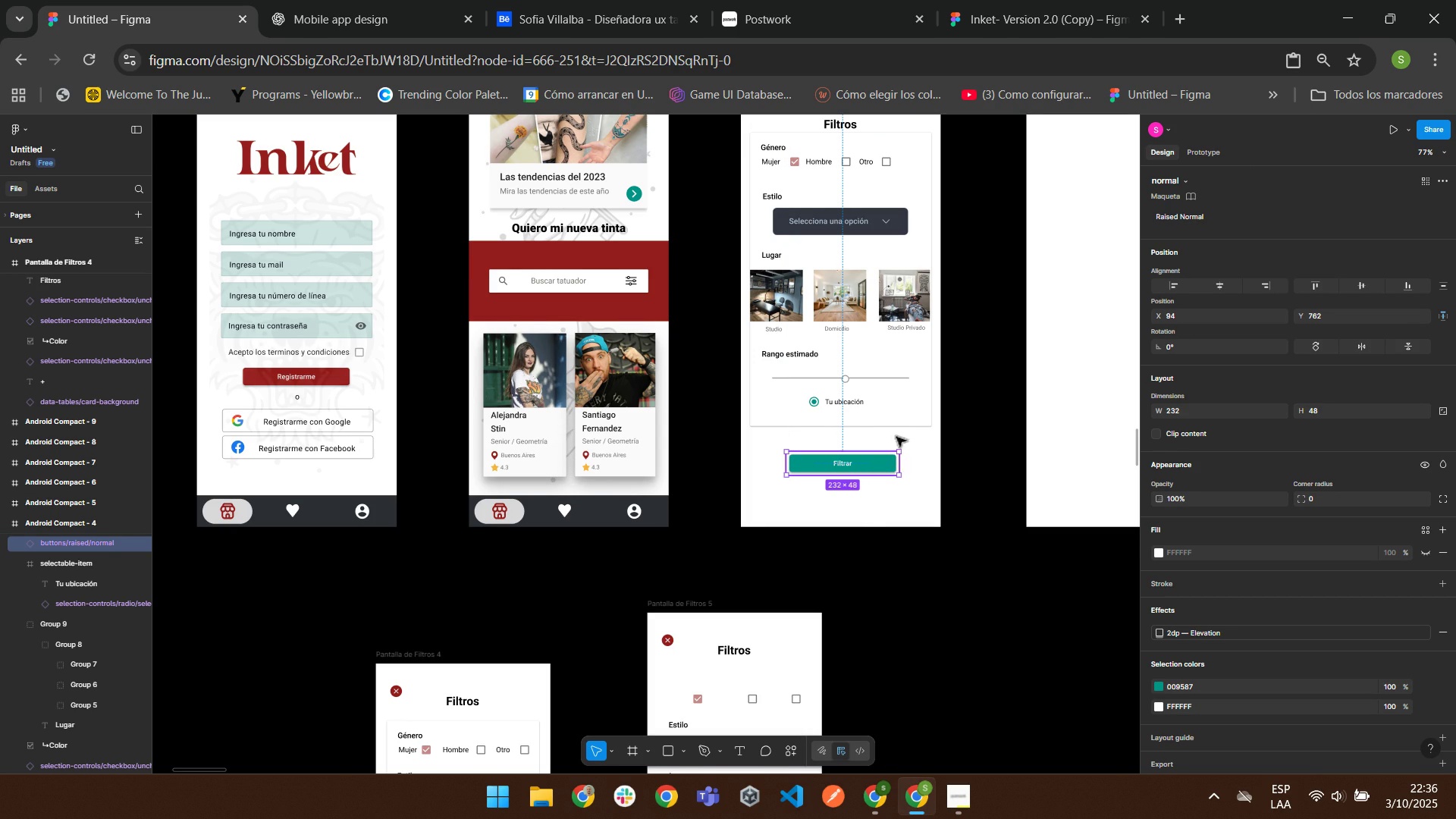 
left_click([1213, 283])
 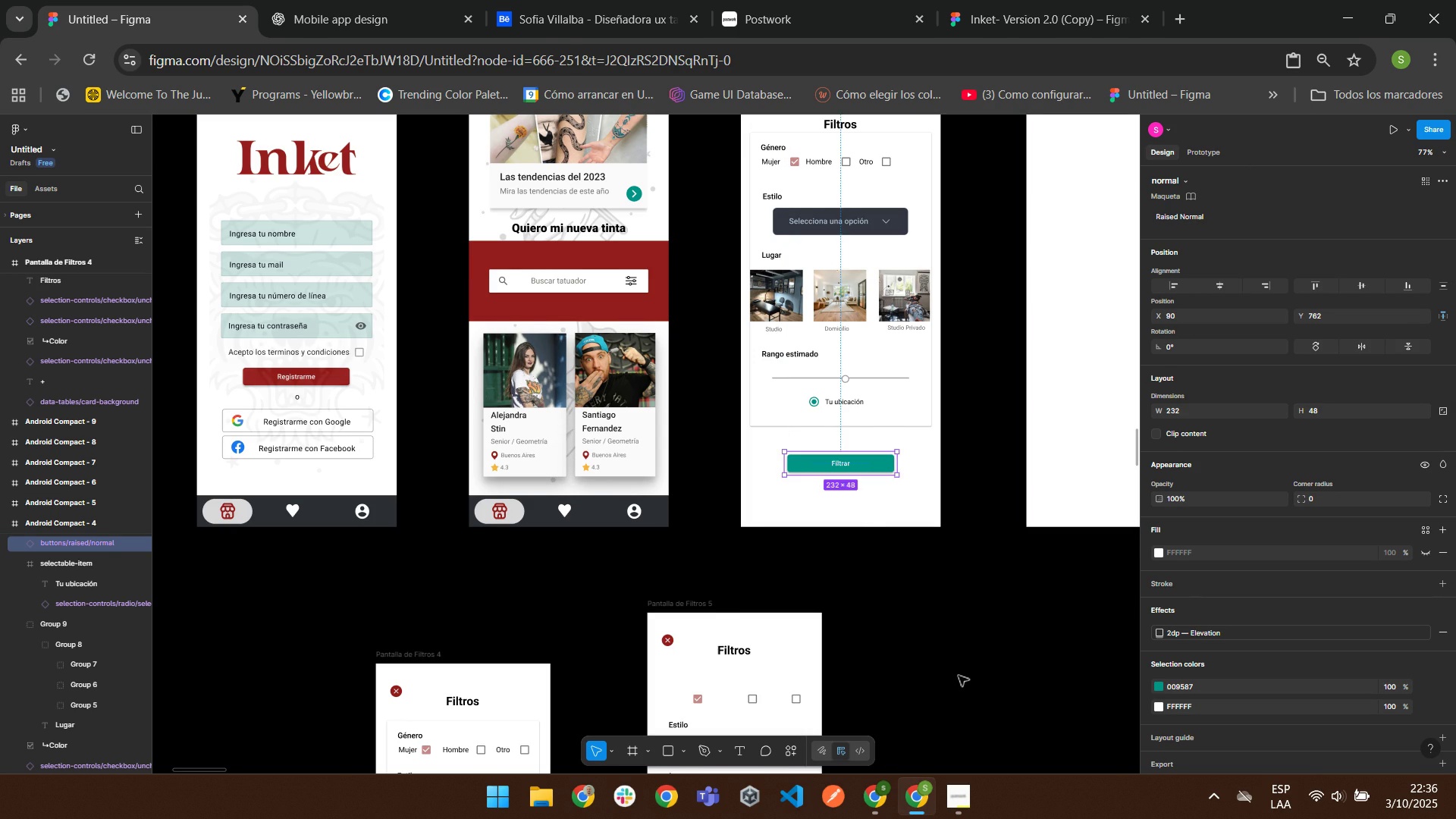 
left_click([958, 675])
 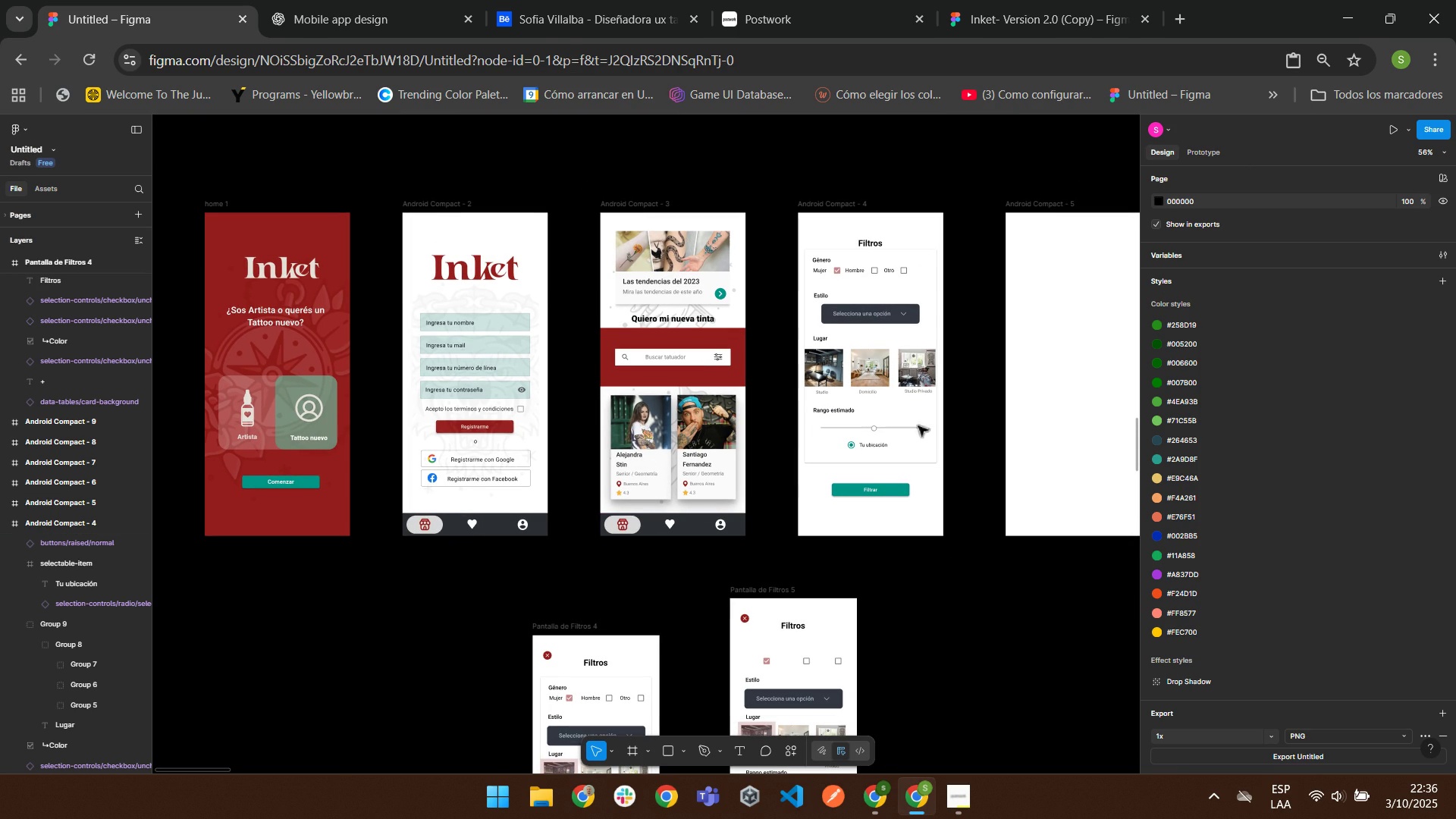 
mouse_move([875, 261])
 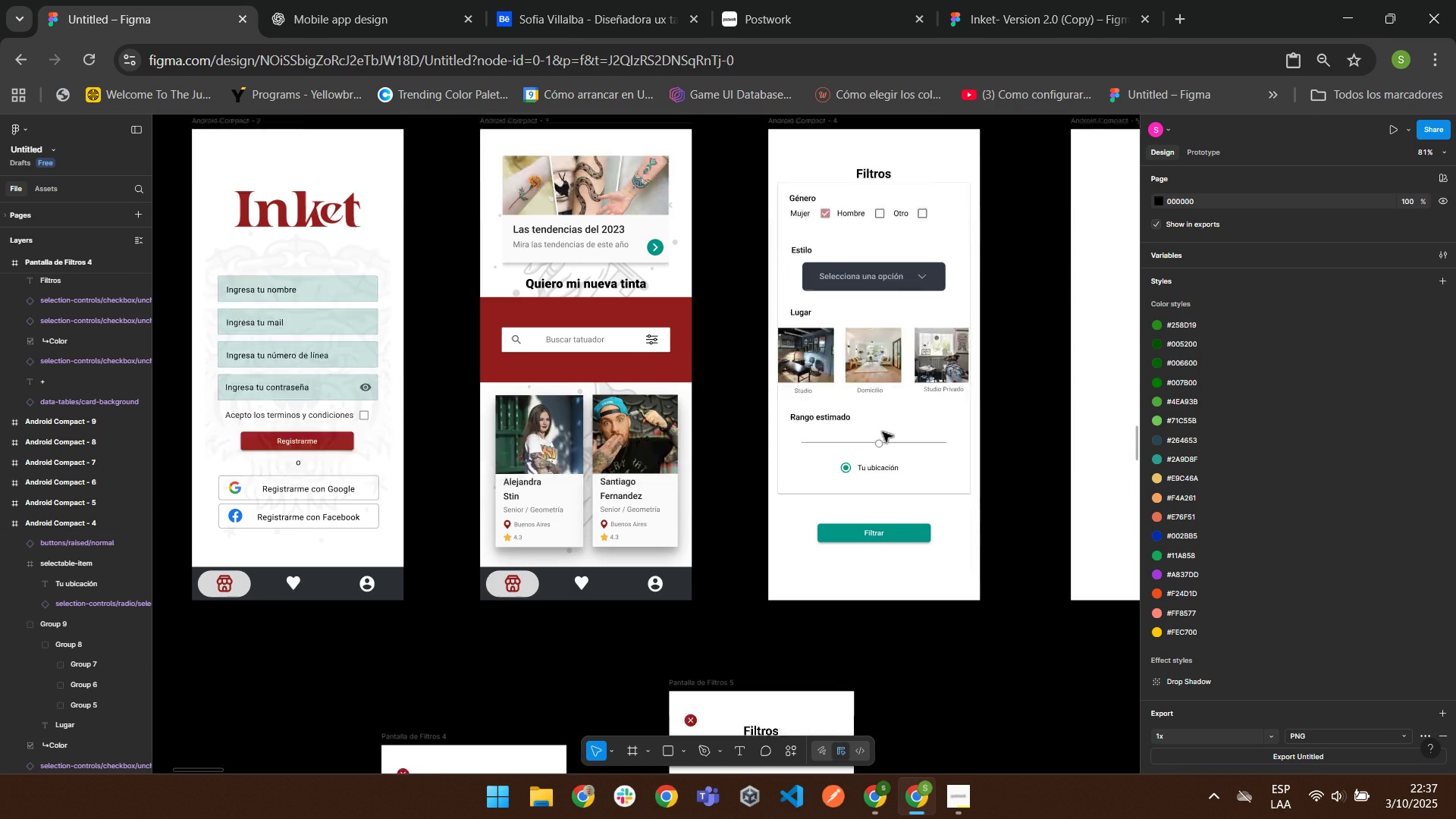 
scroll: coordinate [882, 431], scroll_direction: down, amount: 2.0
 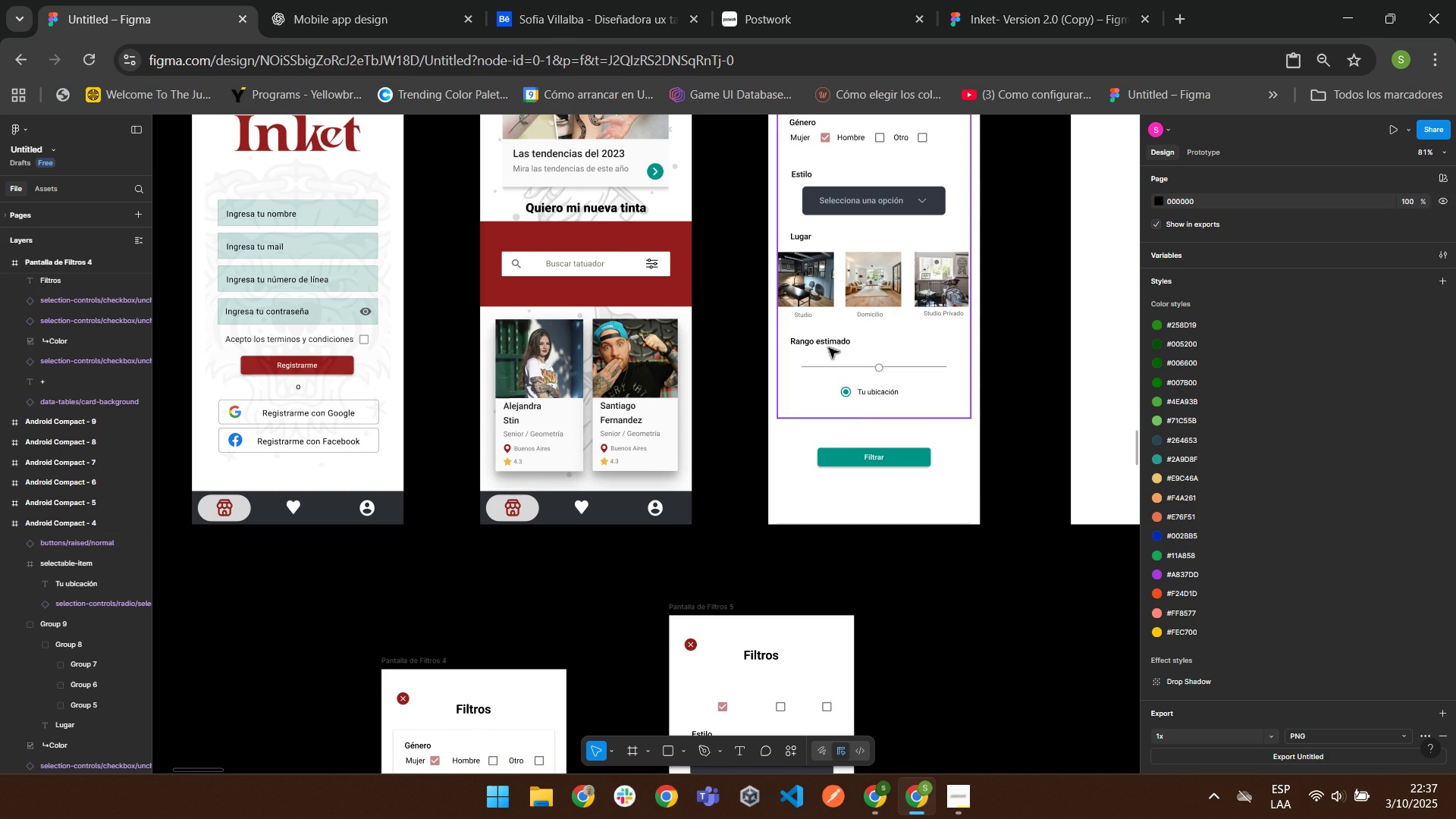 
left_click([827, 342])
 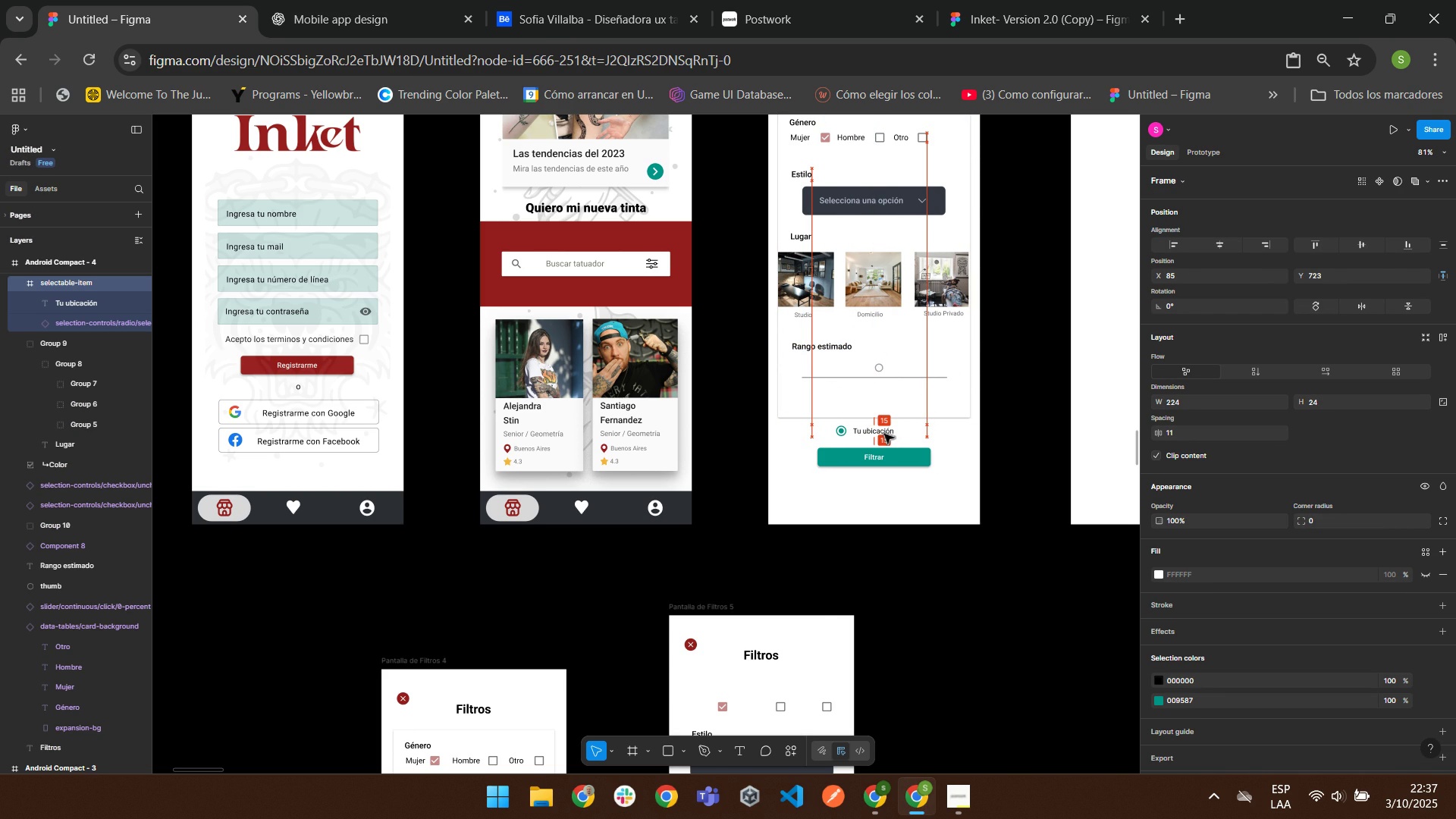 
wait(12.27)
 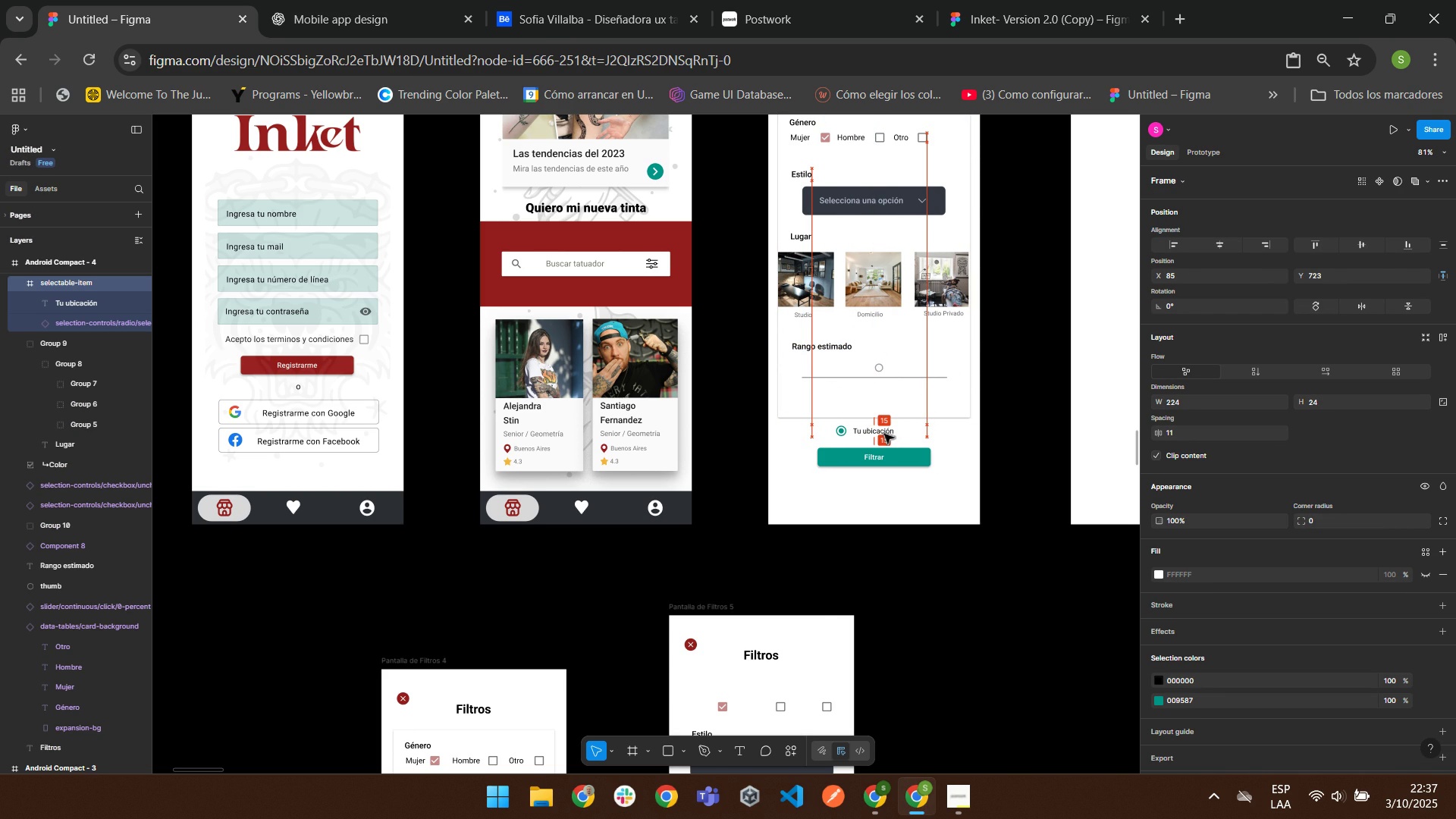 
left_click([1221, 246])
 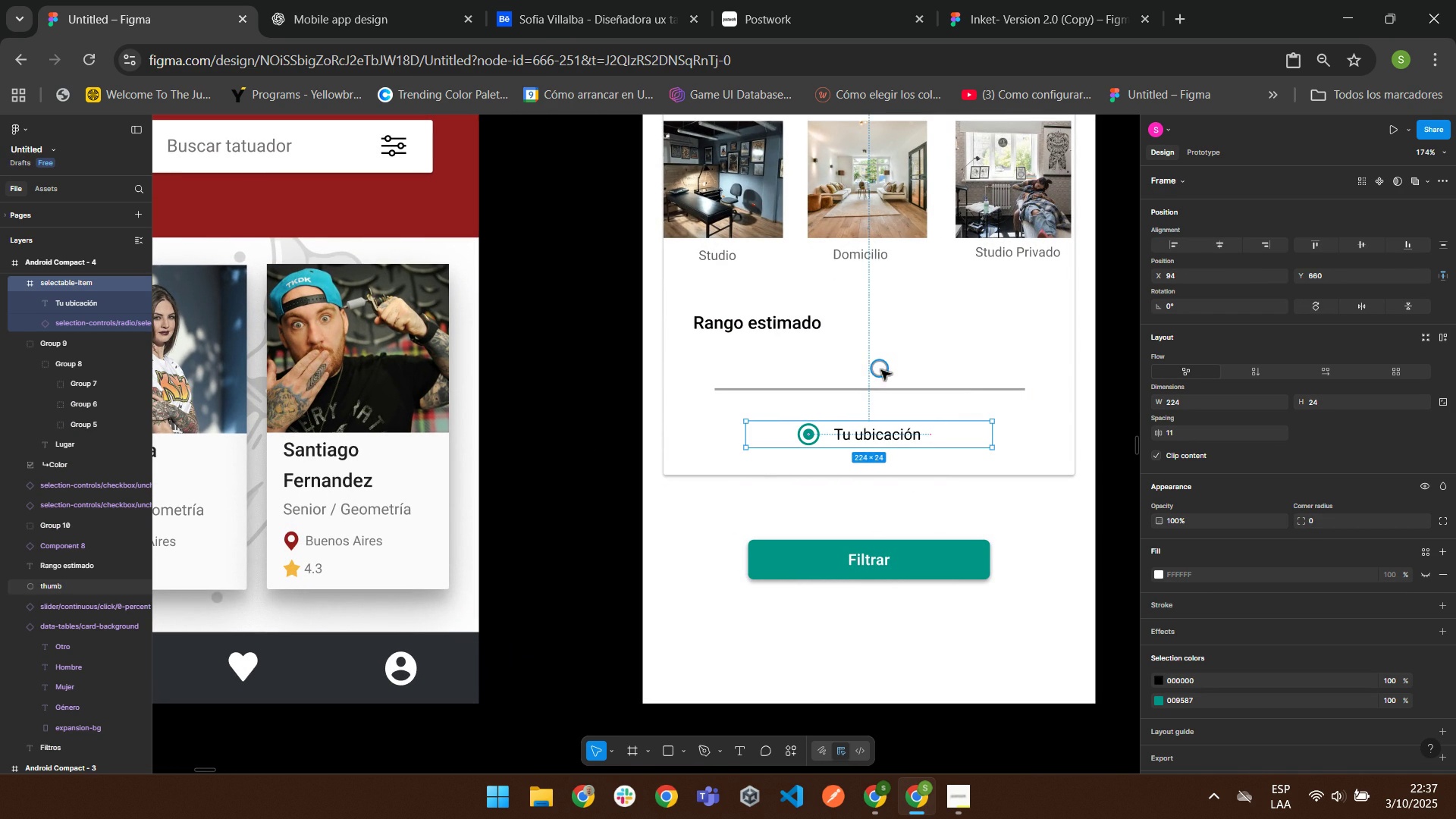 
left_click([880, 369])
 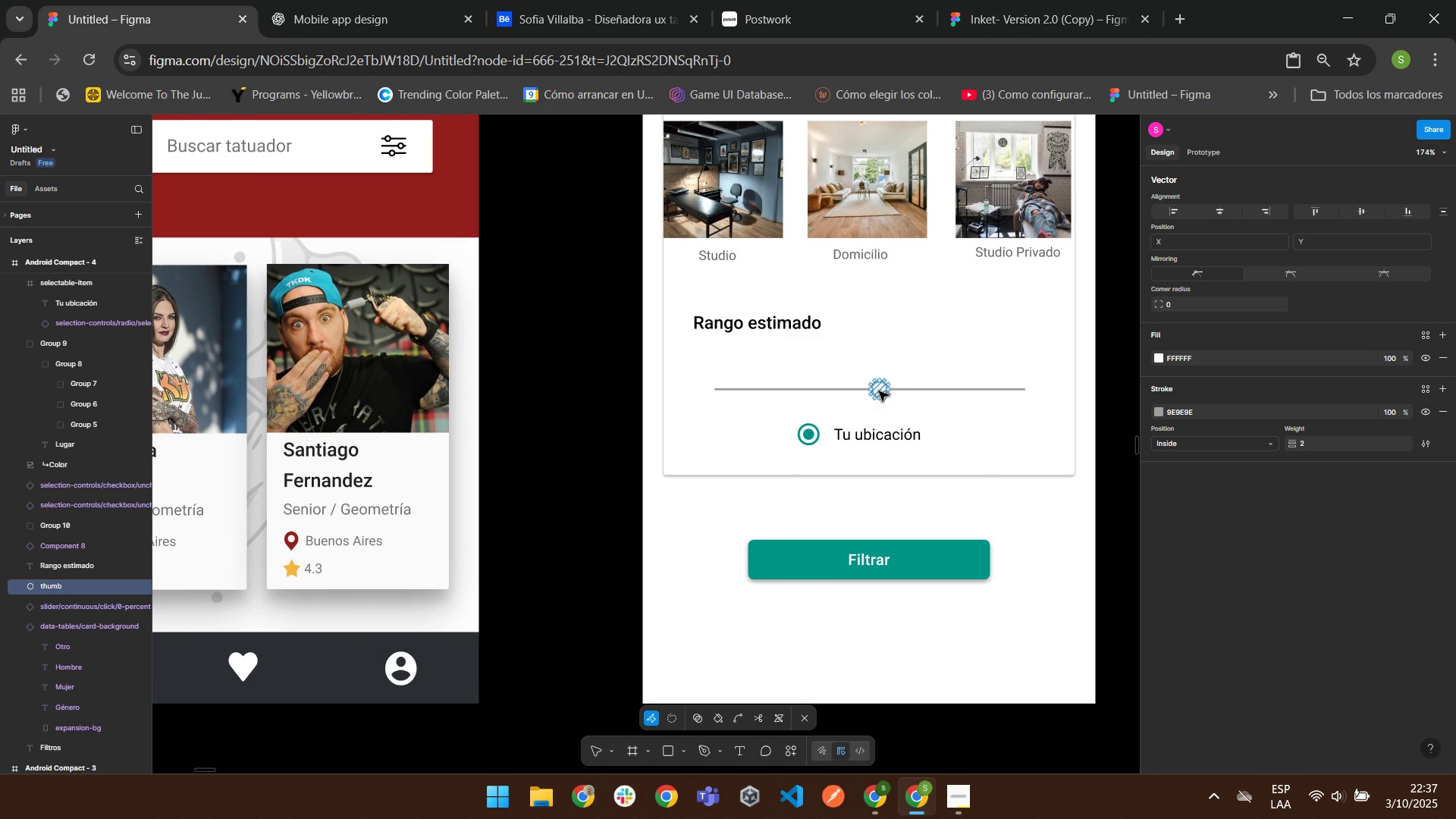 
left_click([927, 342])
 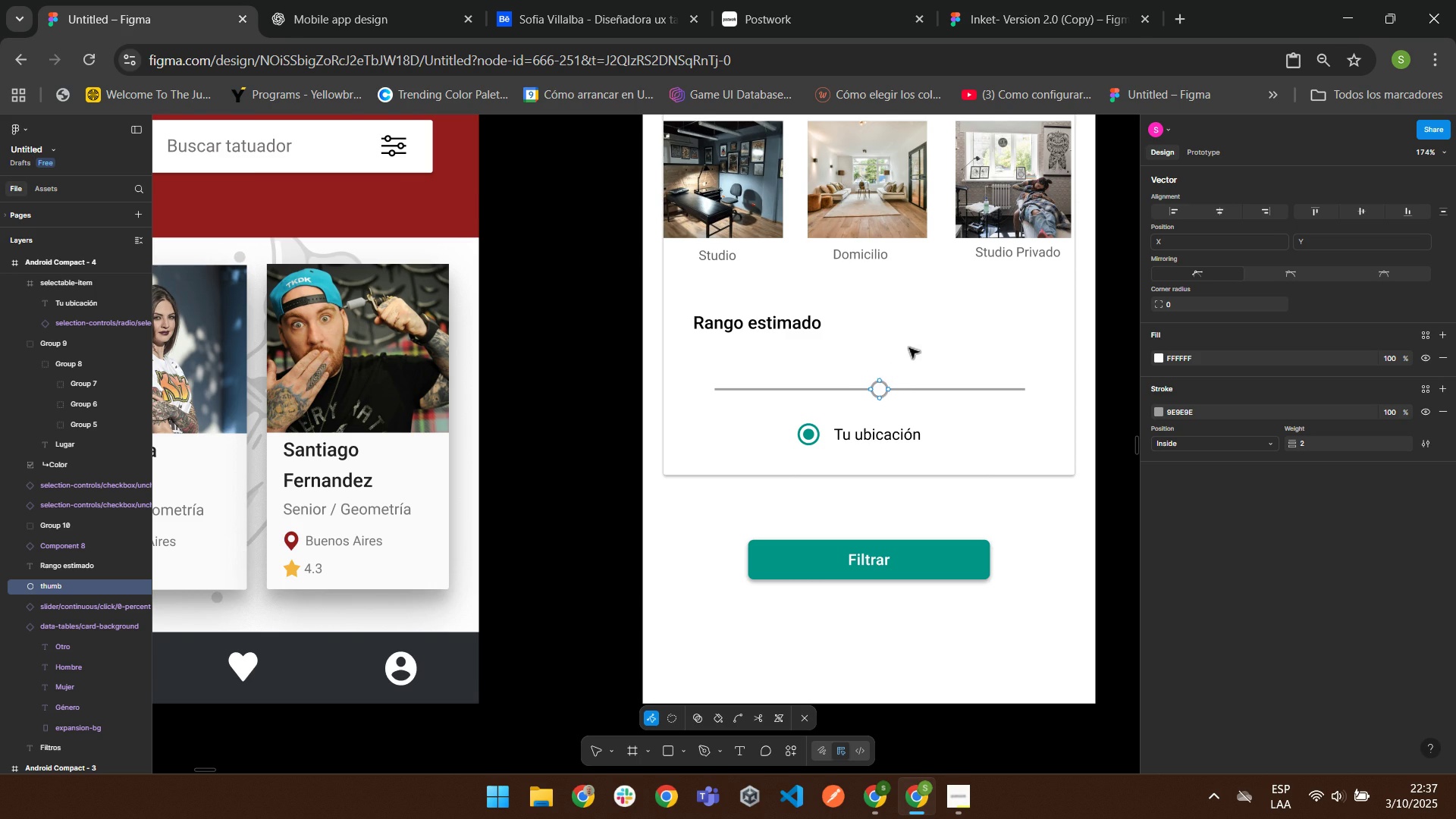 
scroll: coordinate [908, 347], scroll_direction: up, amount: 2.0
 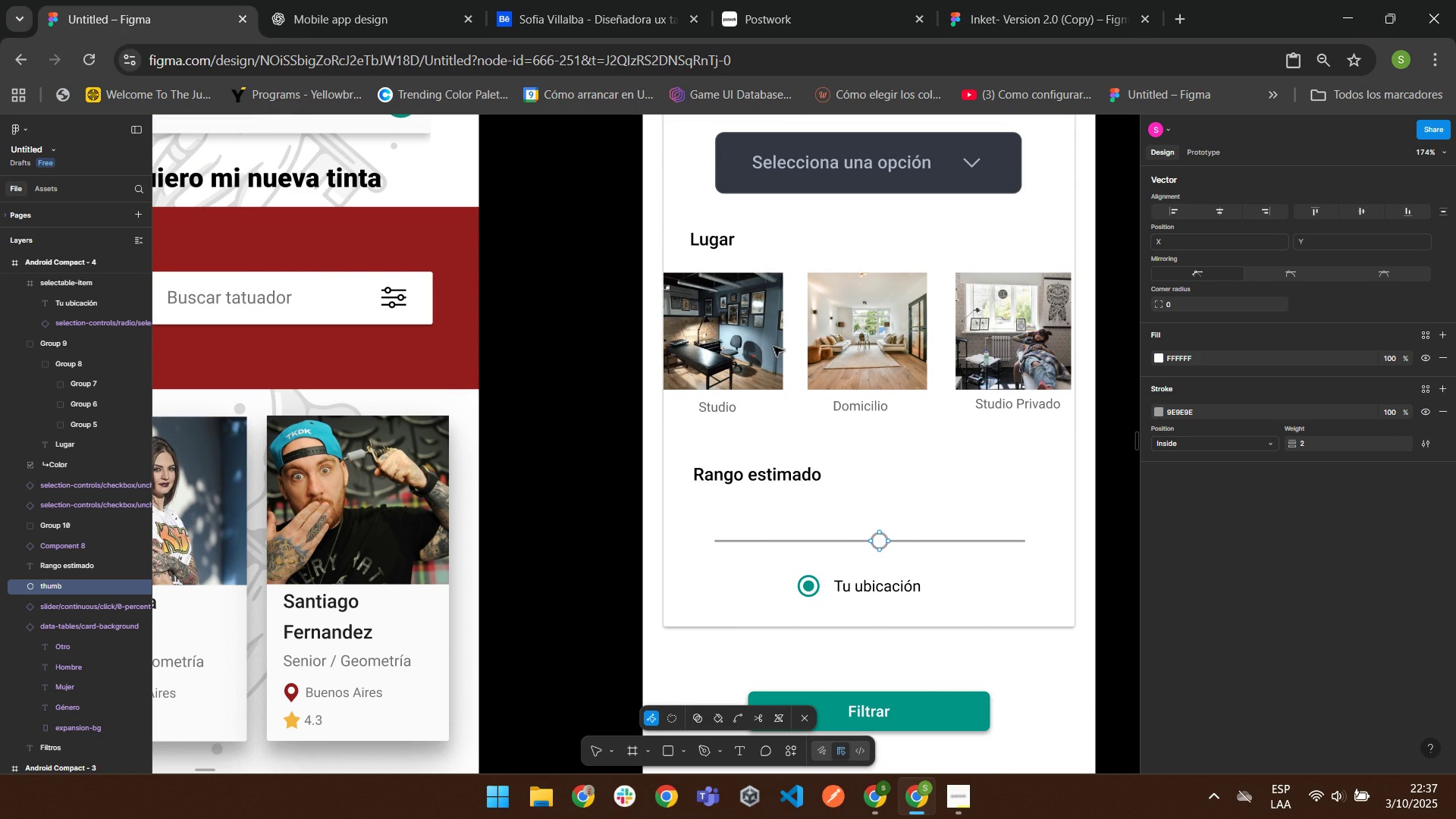 
double_click([773, 346])
 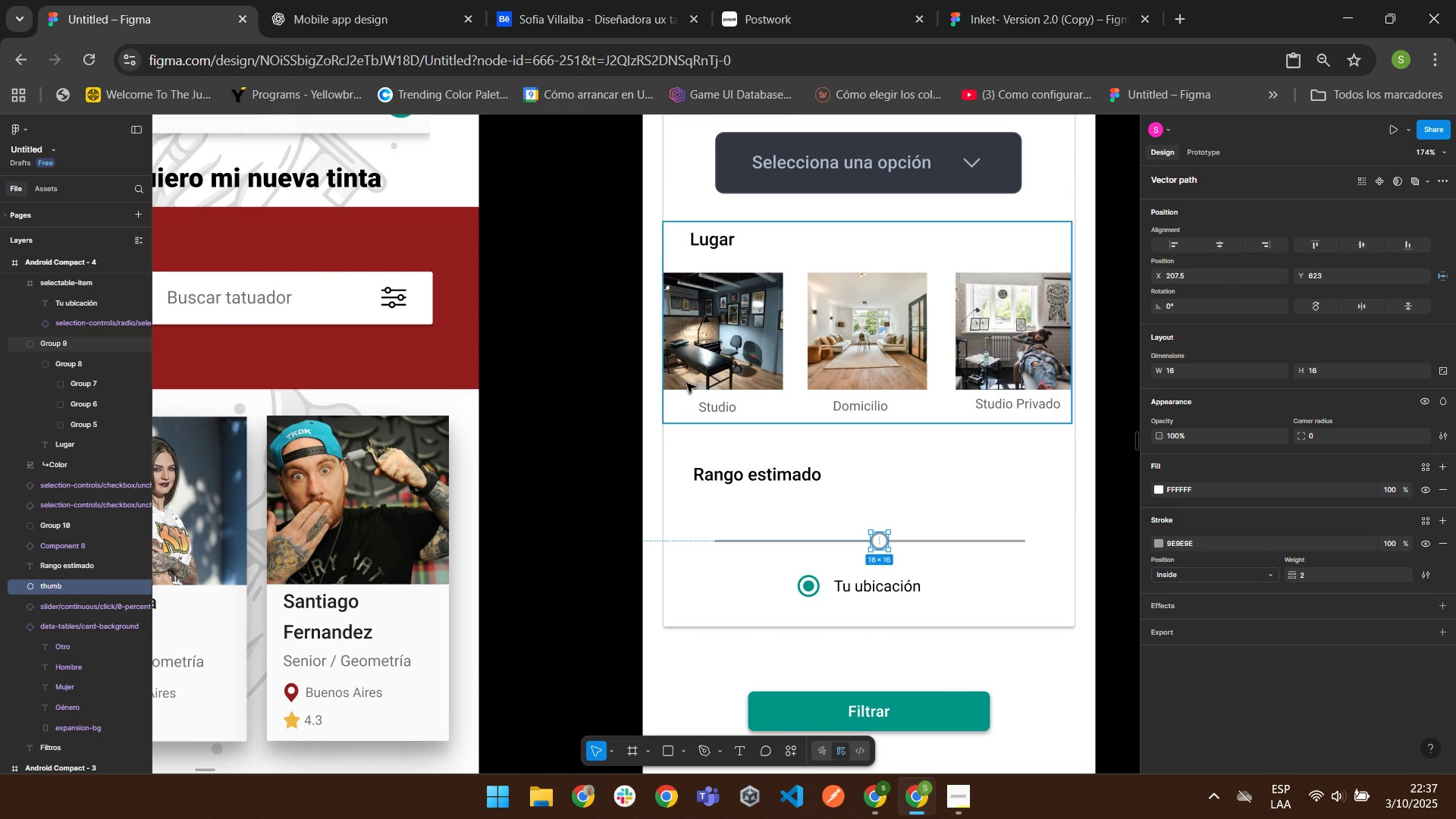 
left_click([686, 381])